 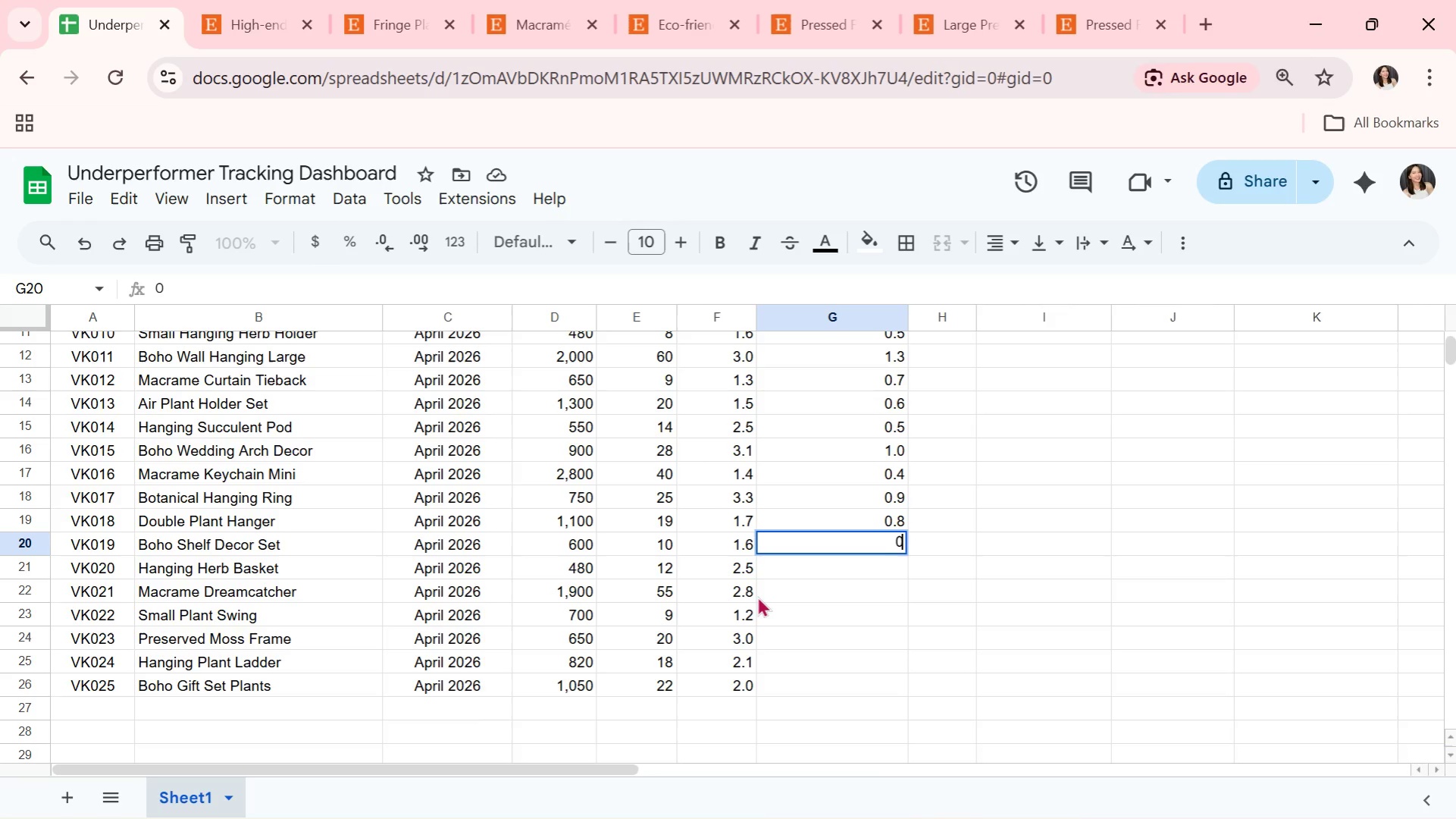 
key(Period)
 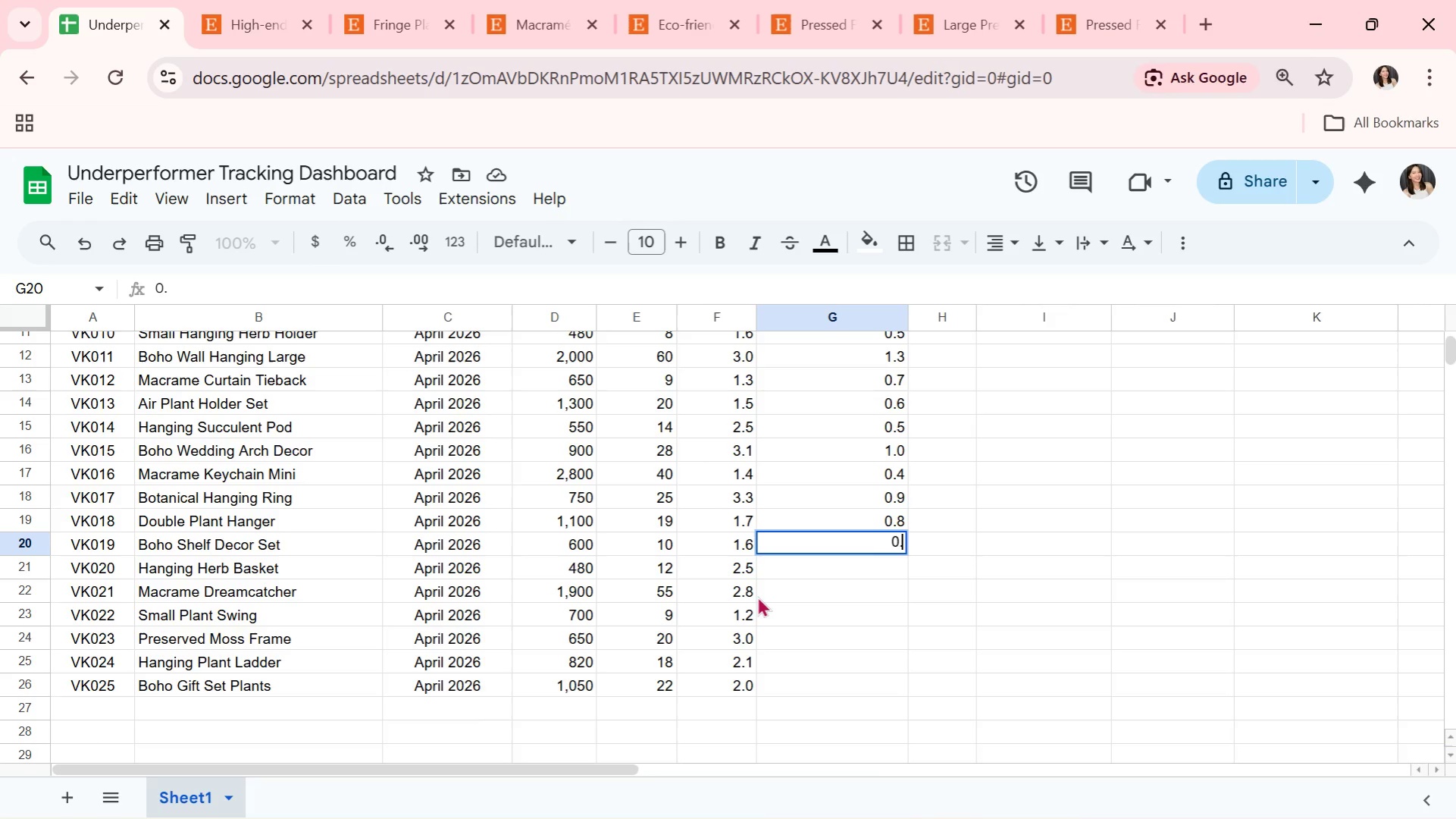 
key(5)
 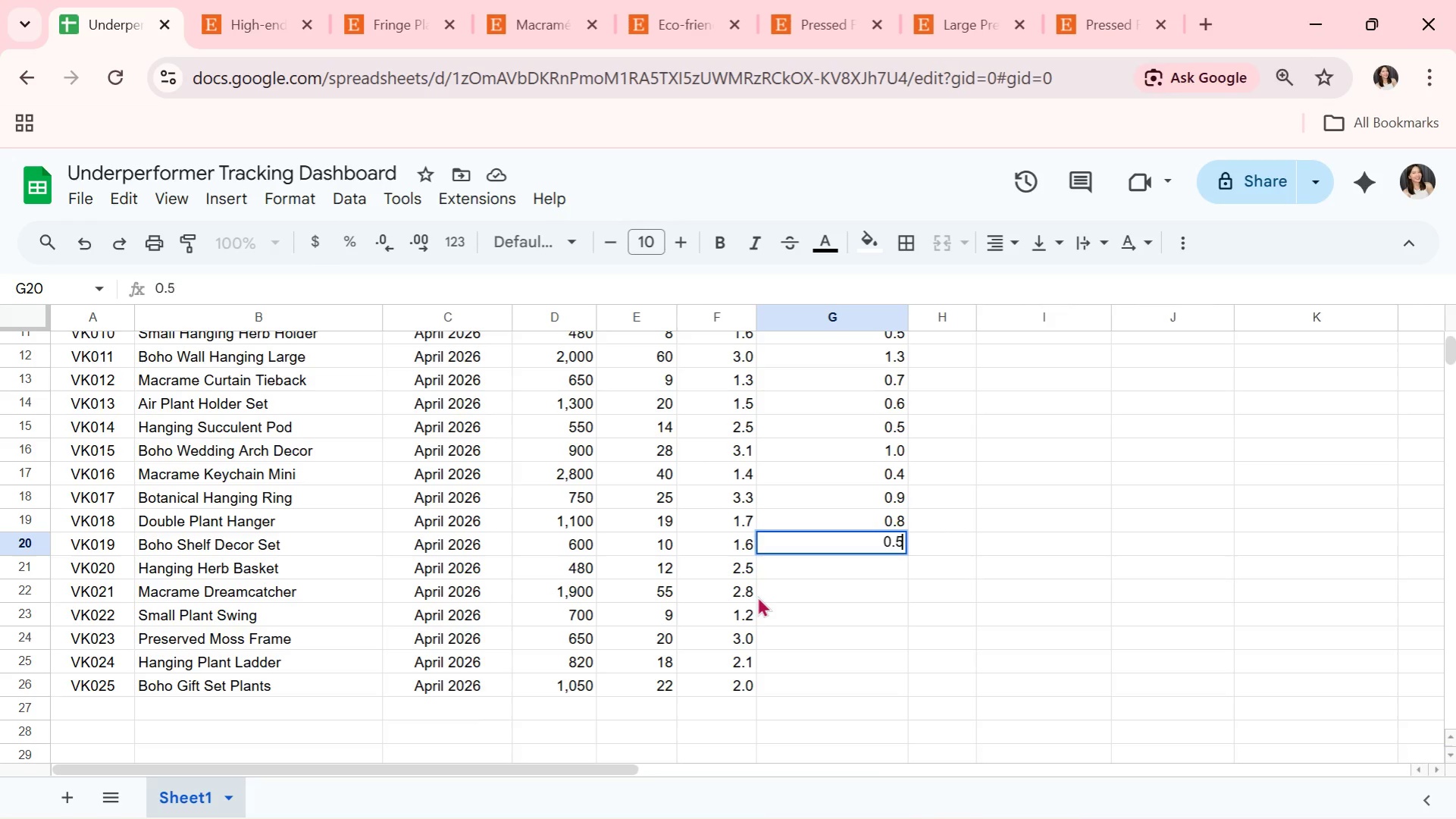 
key(Enter)
 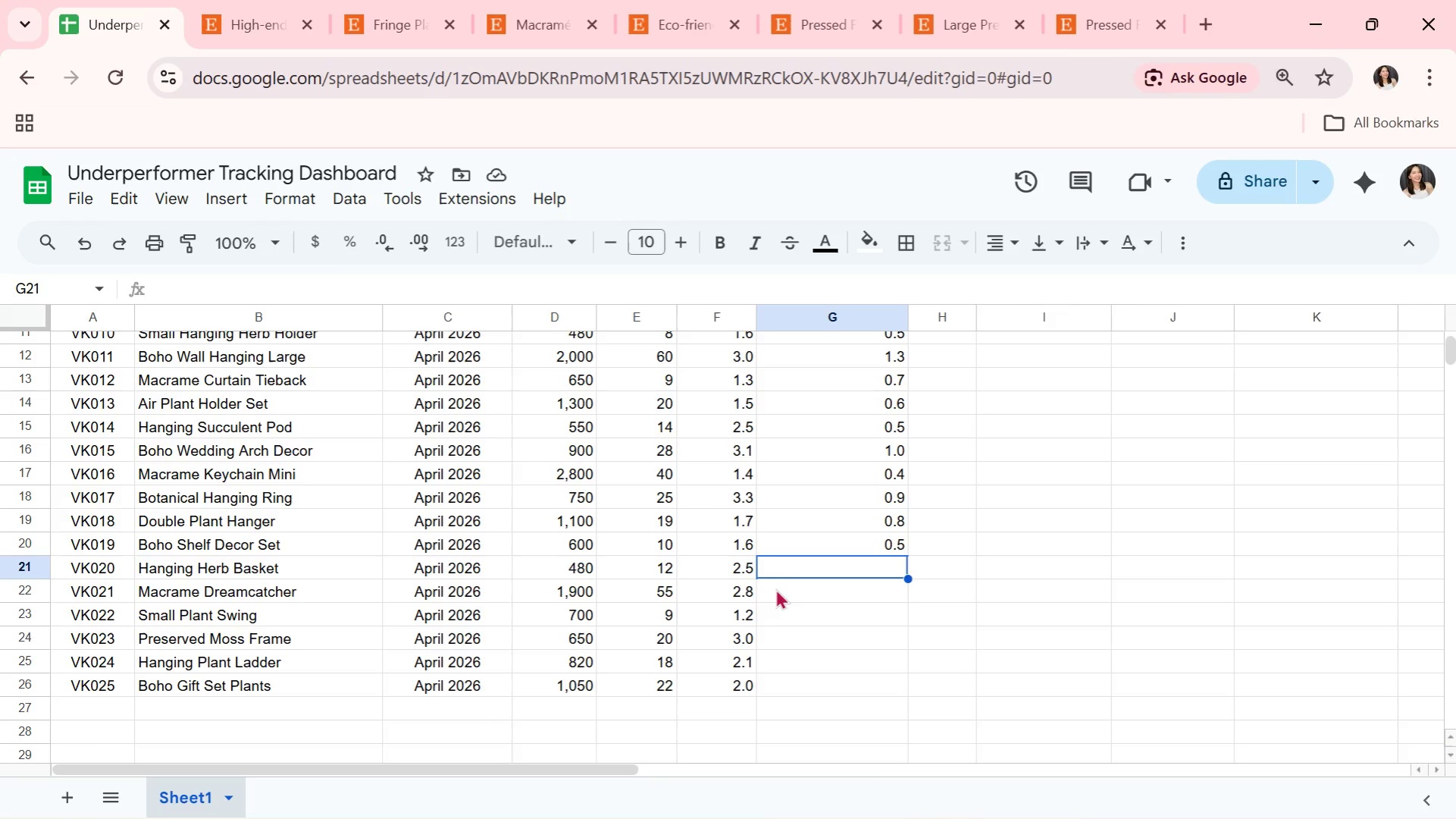 
wait(13.72)
 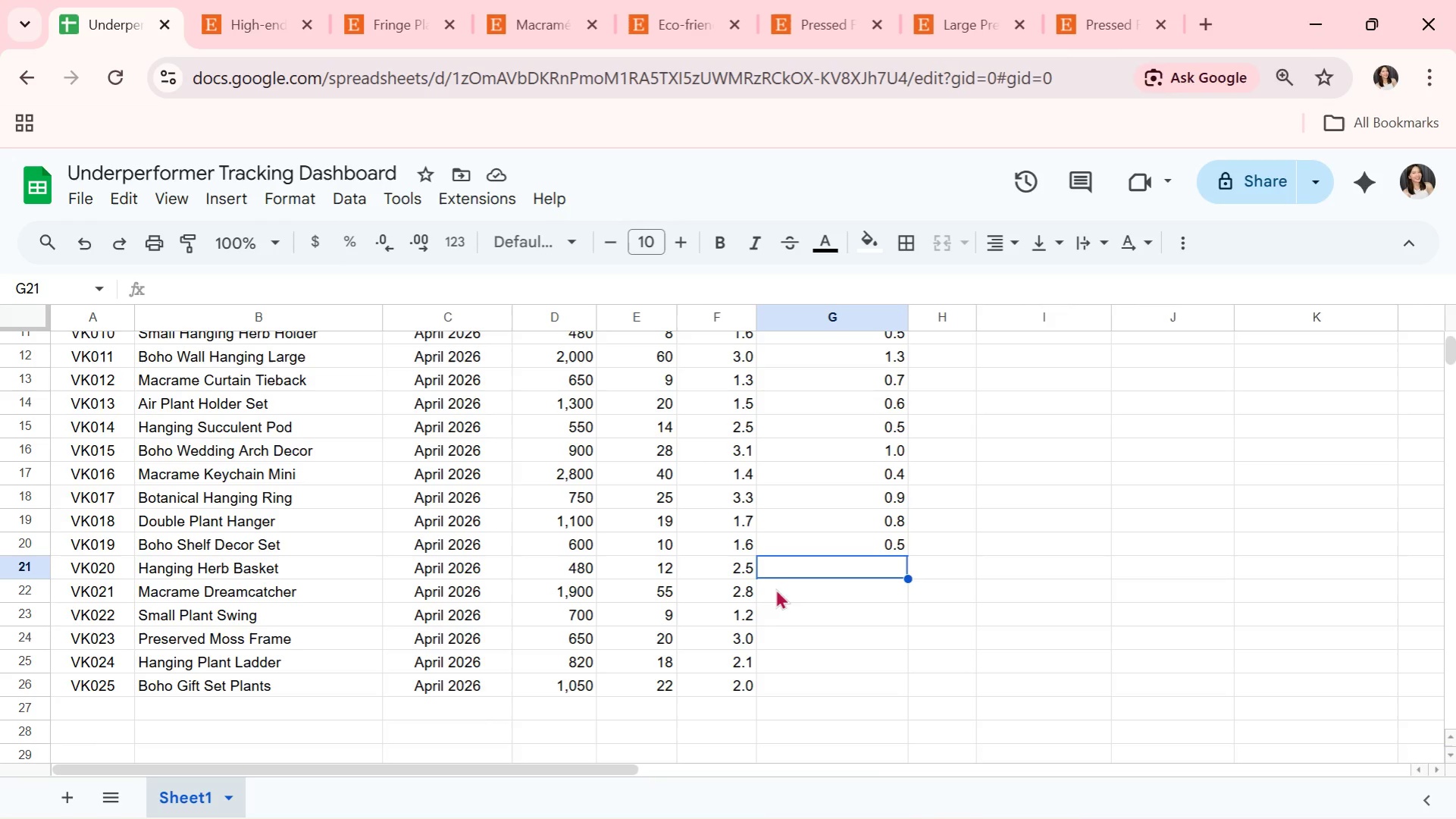 
key(0)
 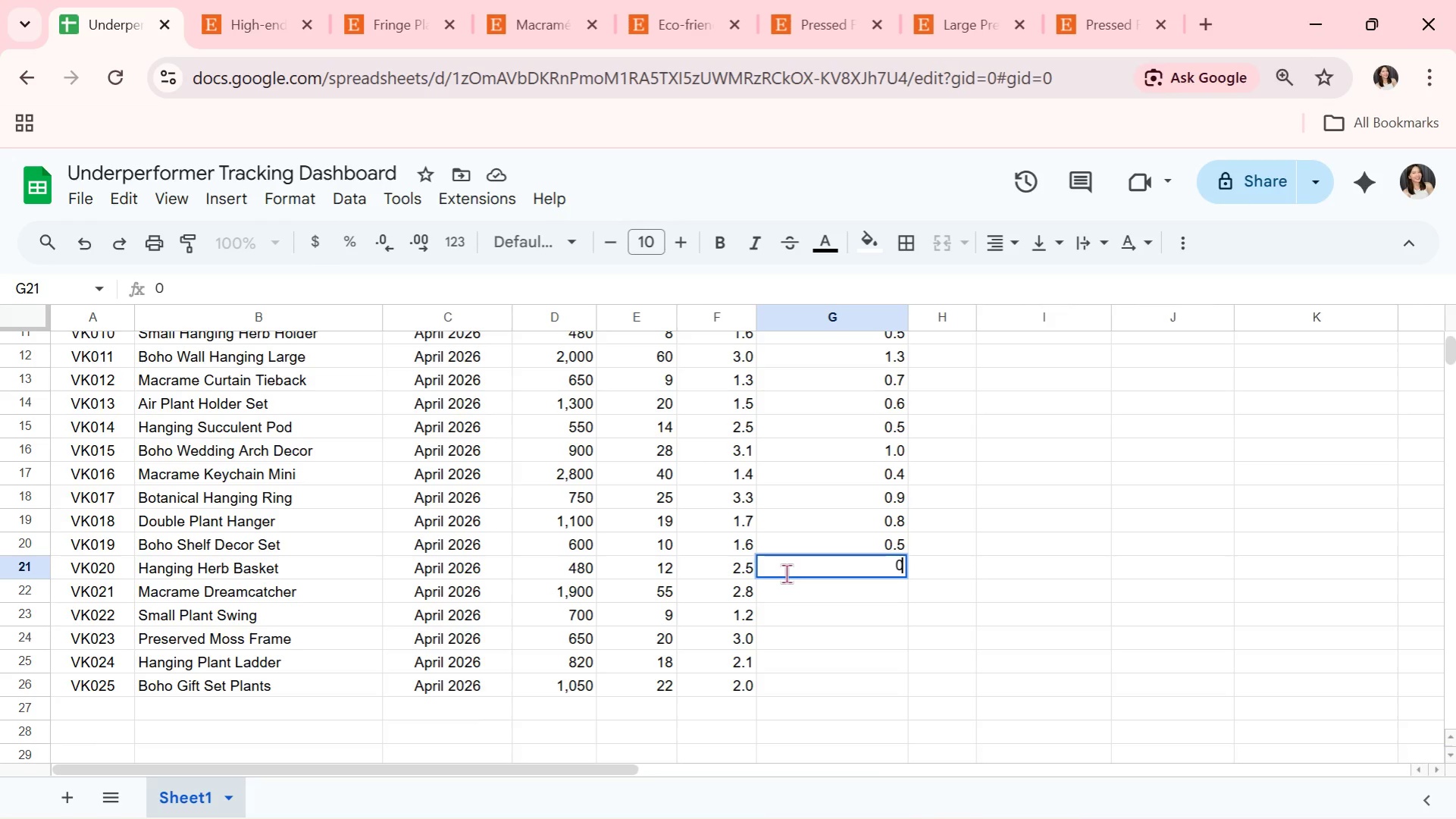 
key(Period)
 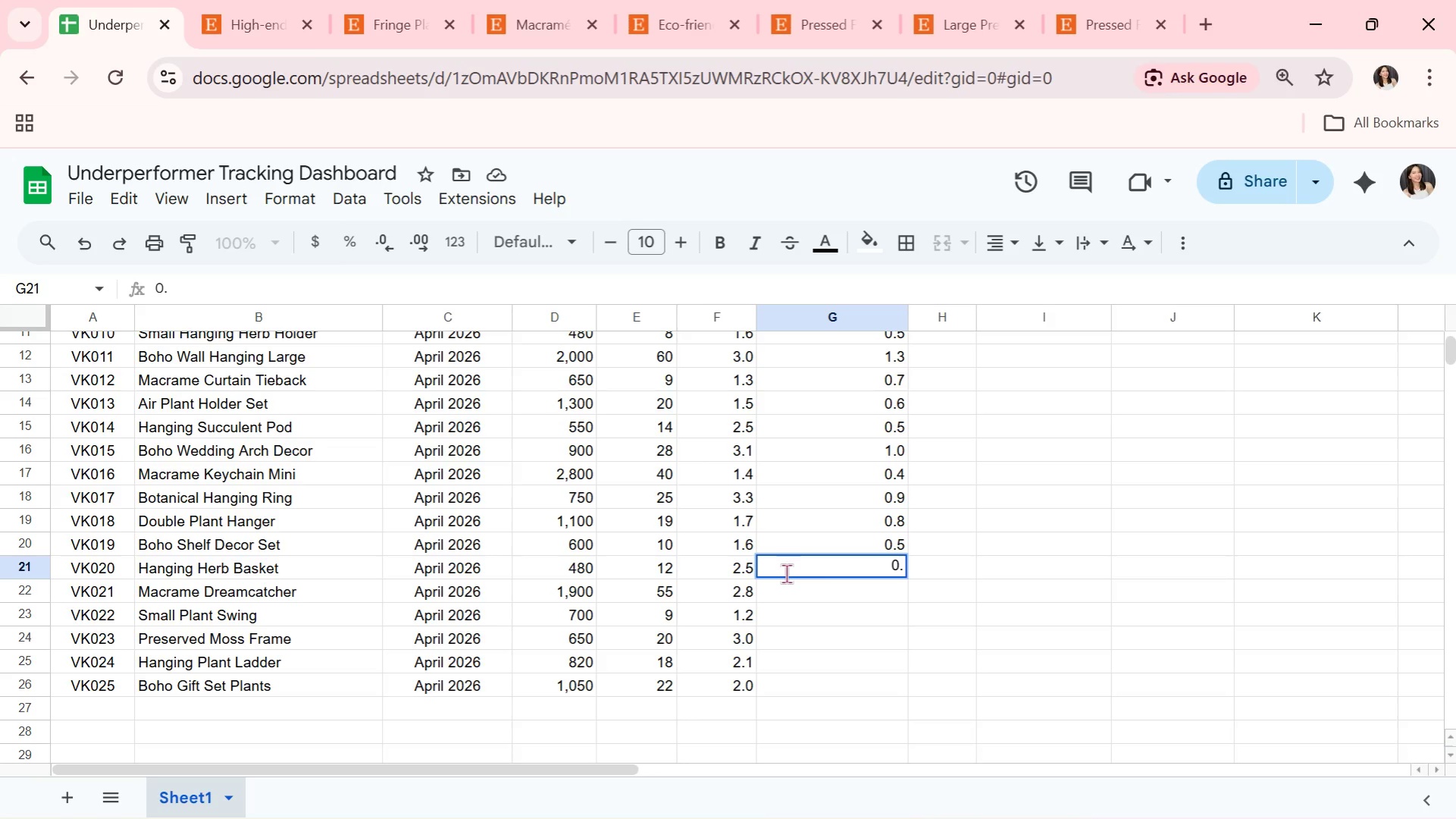 
key(6)
 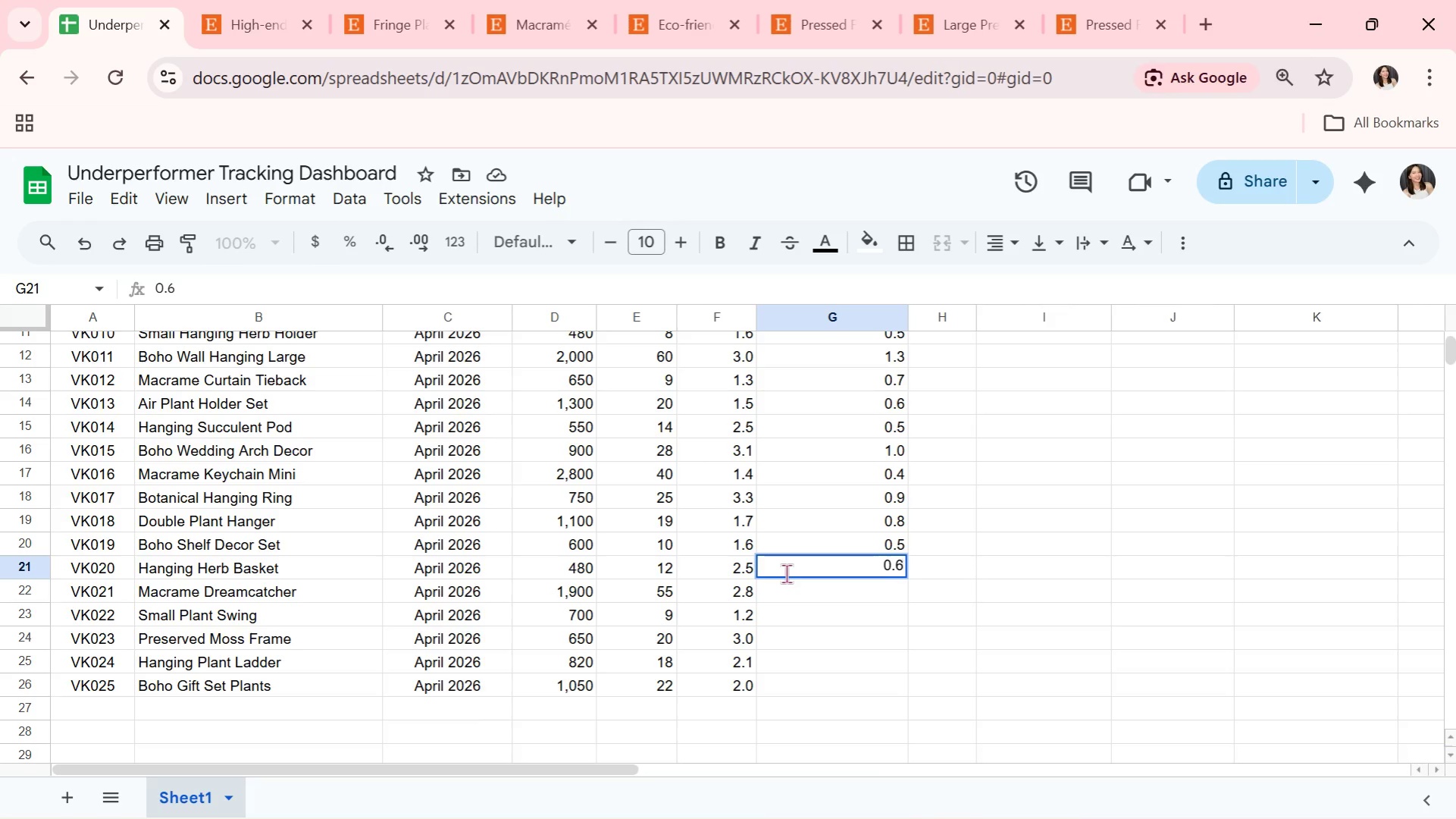 
key(Enter)
 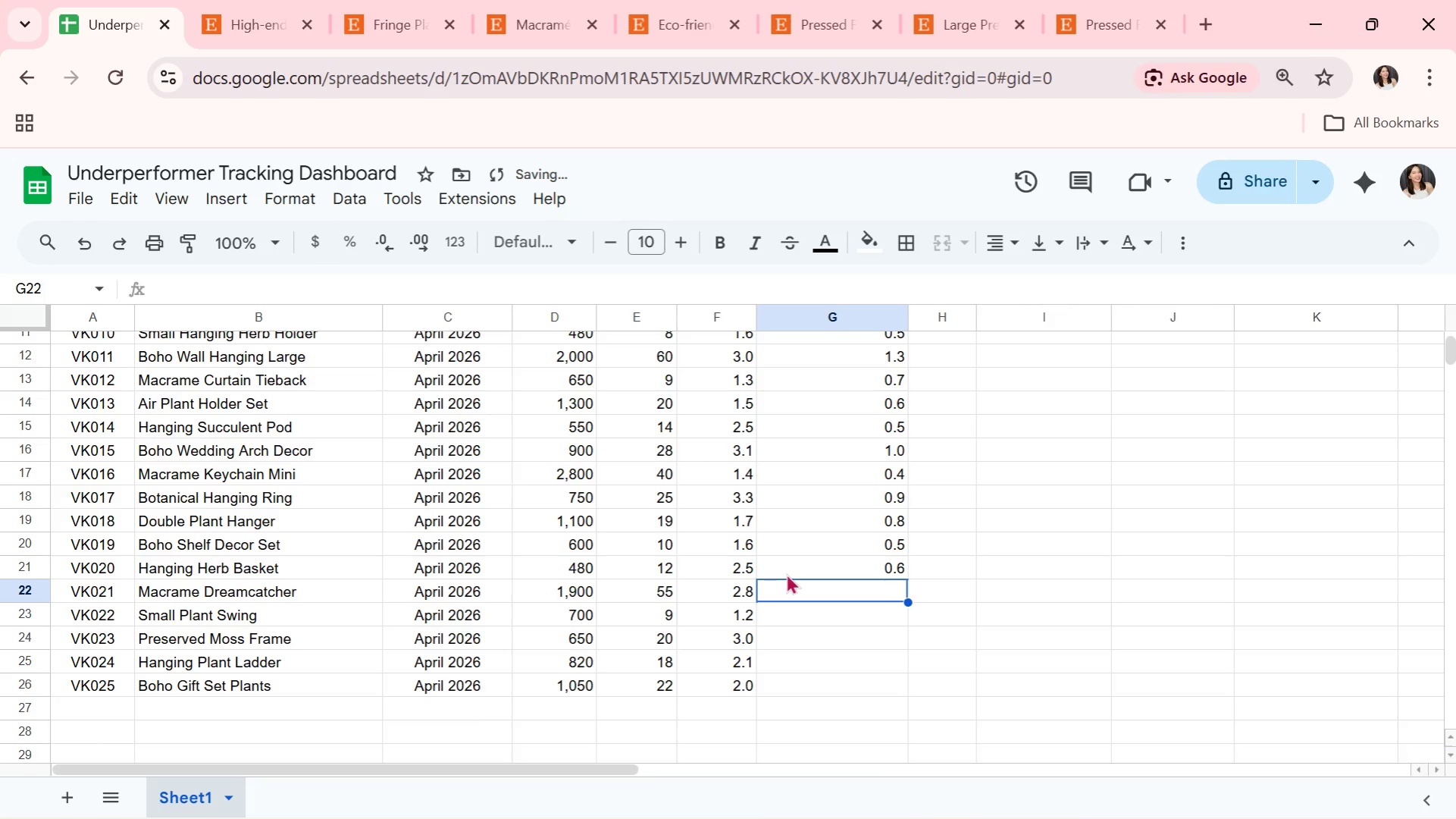 
key(1)
 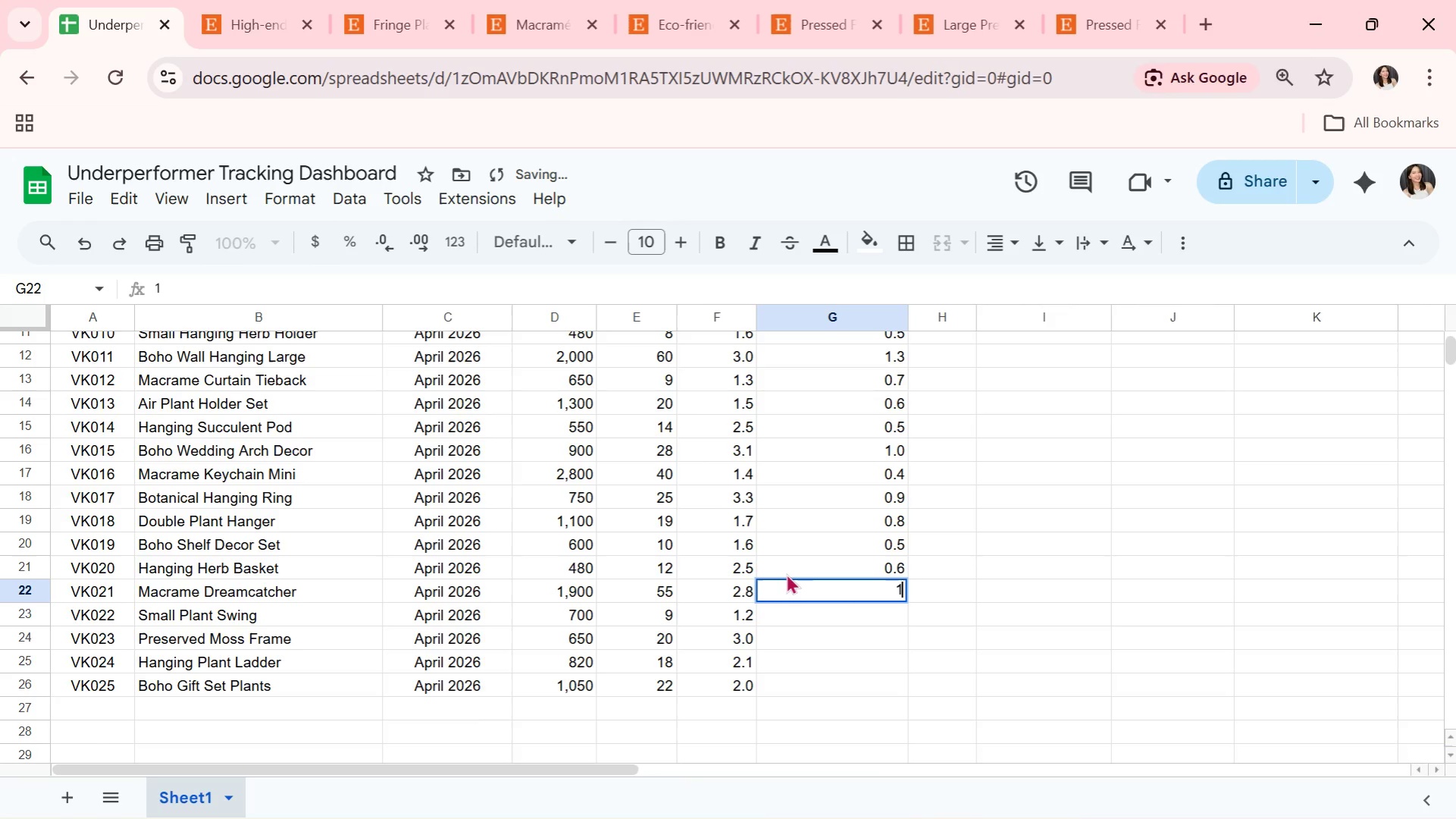 
key(Period)
 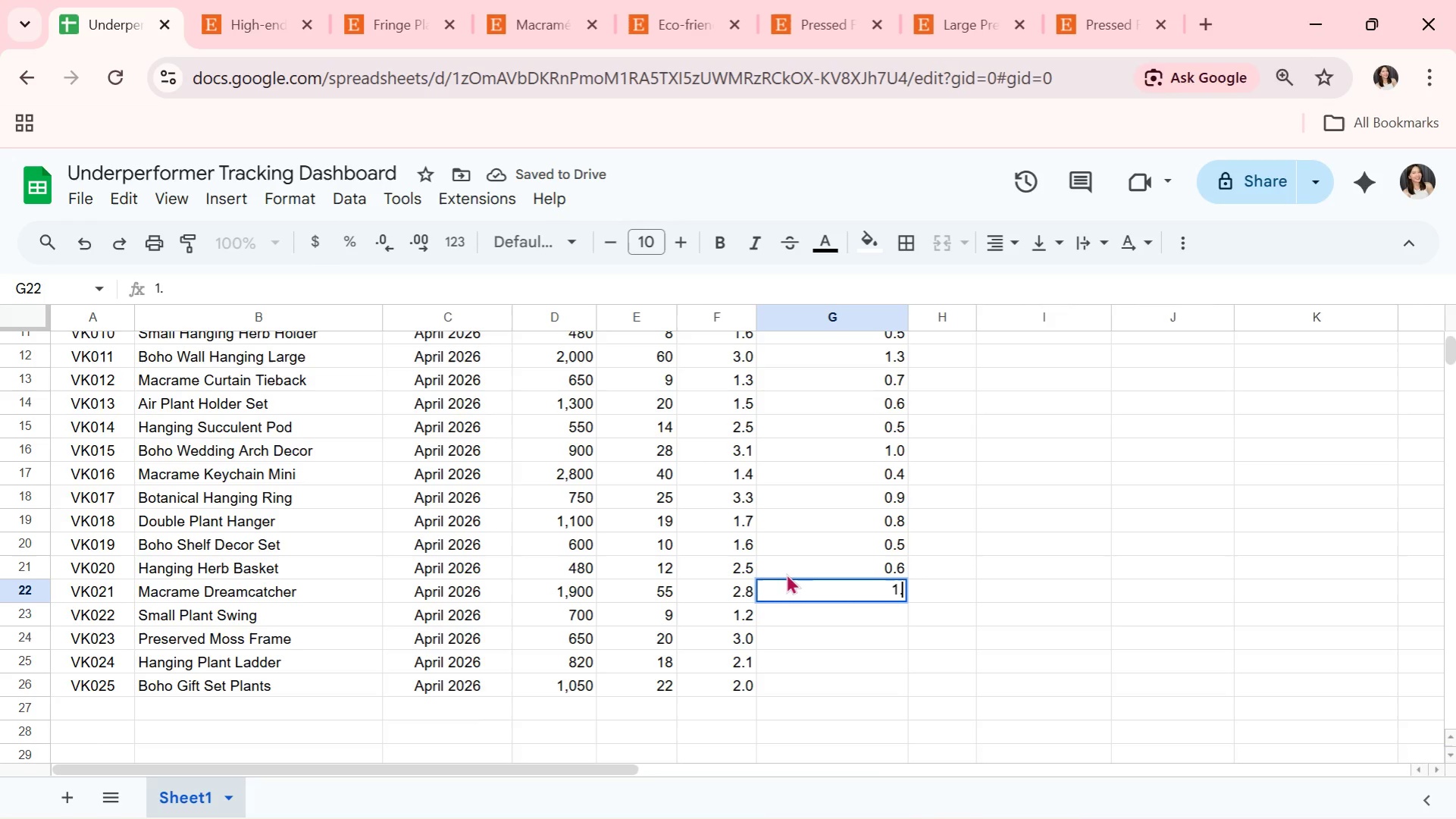 
key(2)
 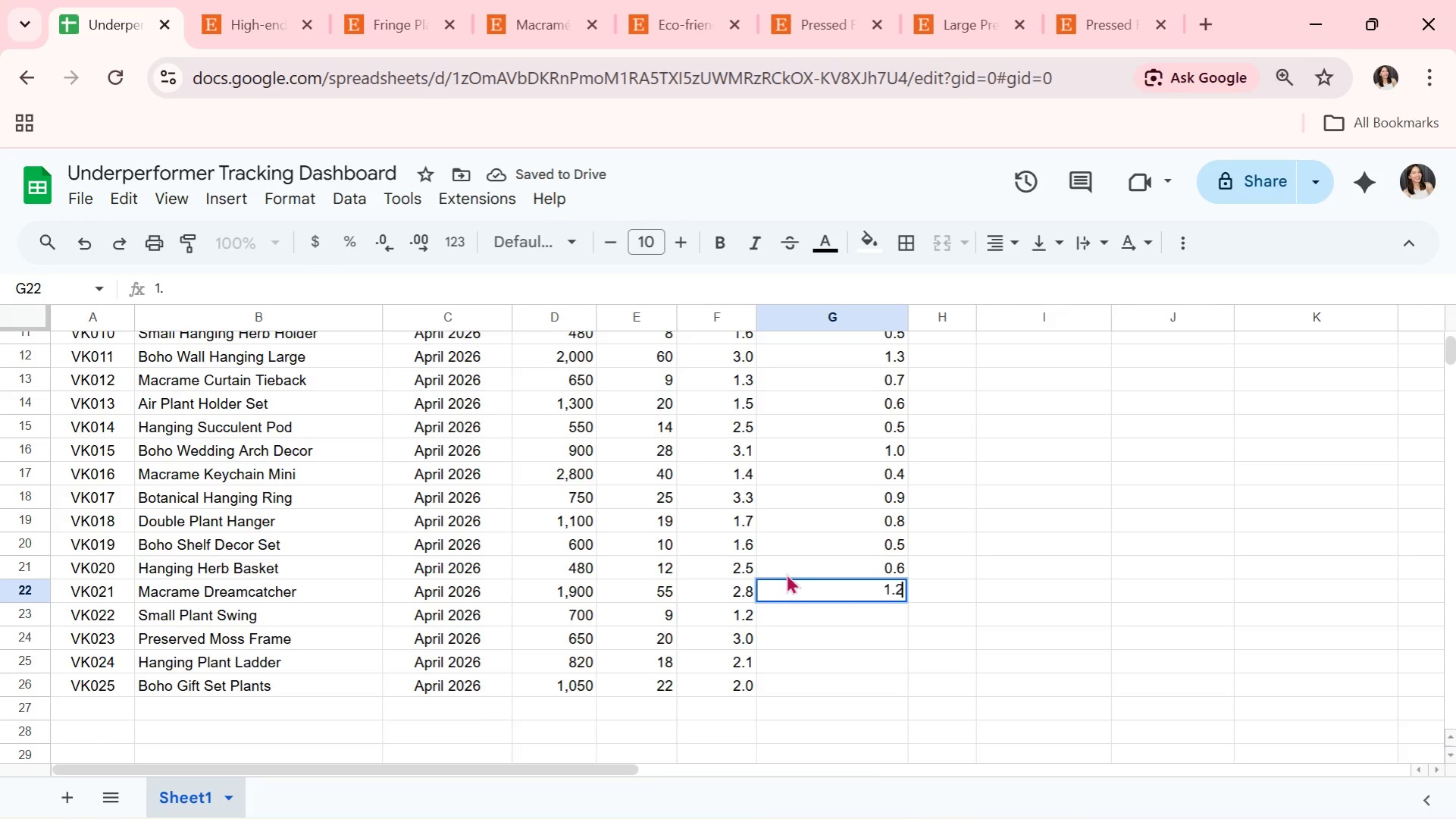 
key(Enter)
 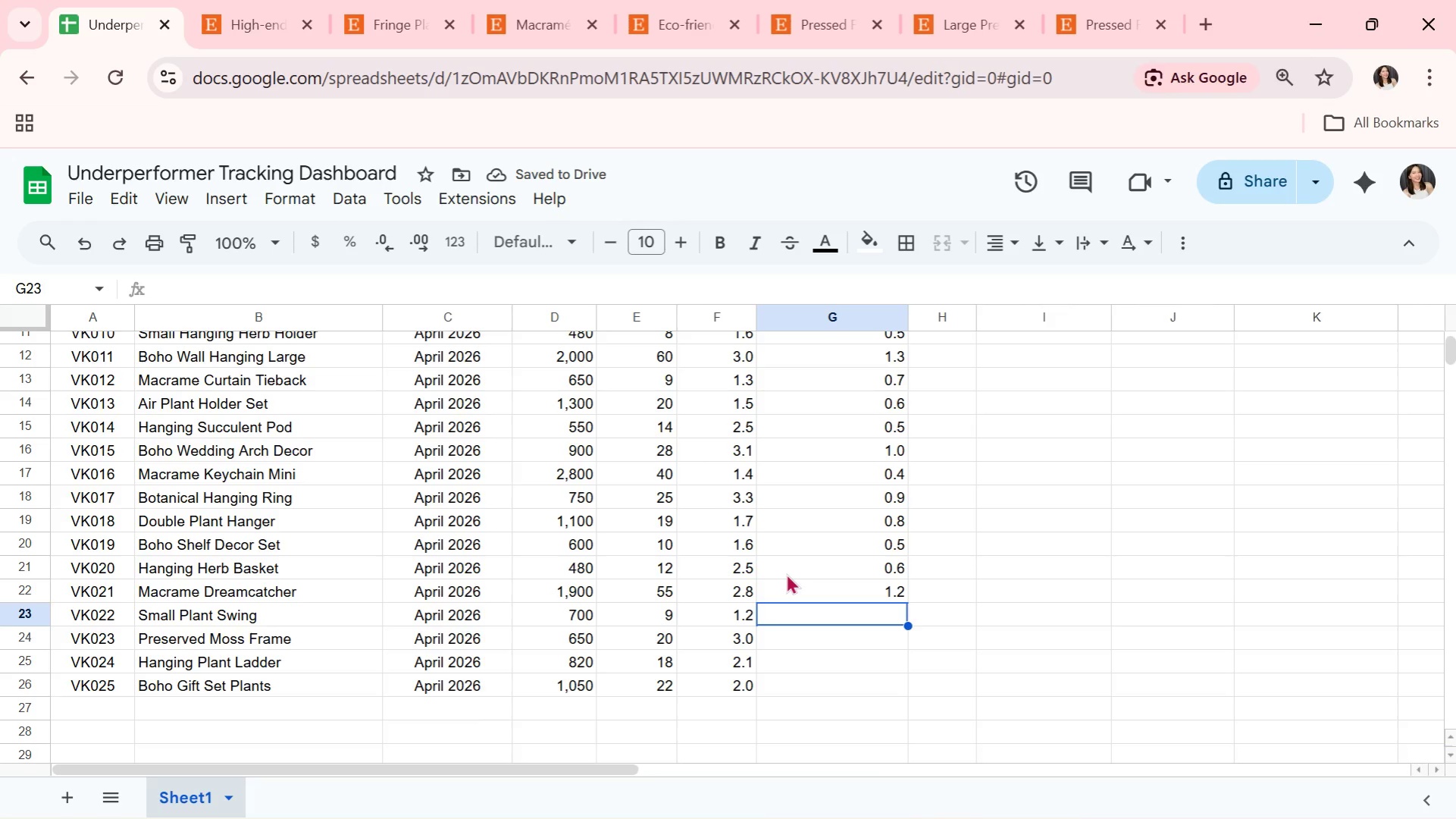 
key(0)
 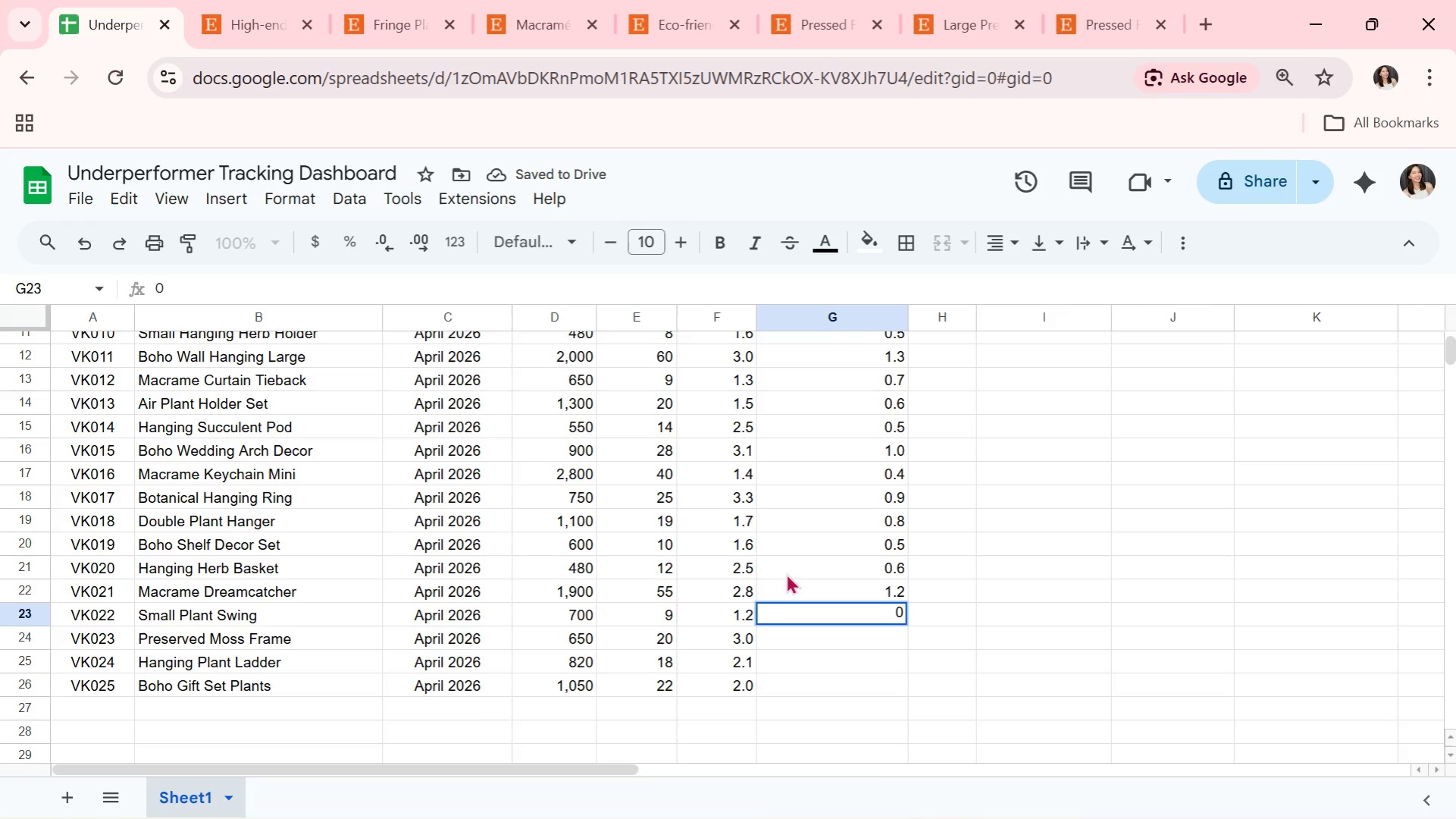 
key(Period)
 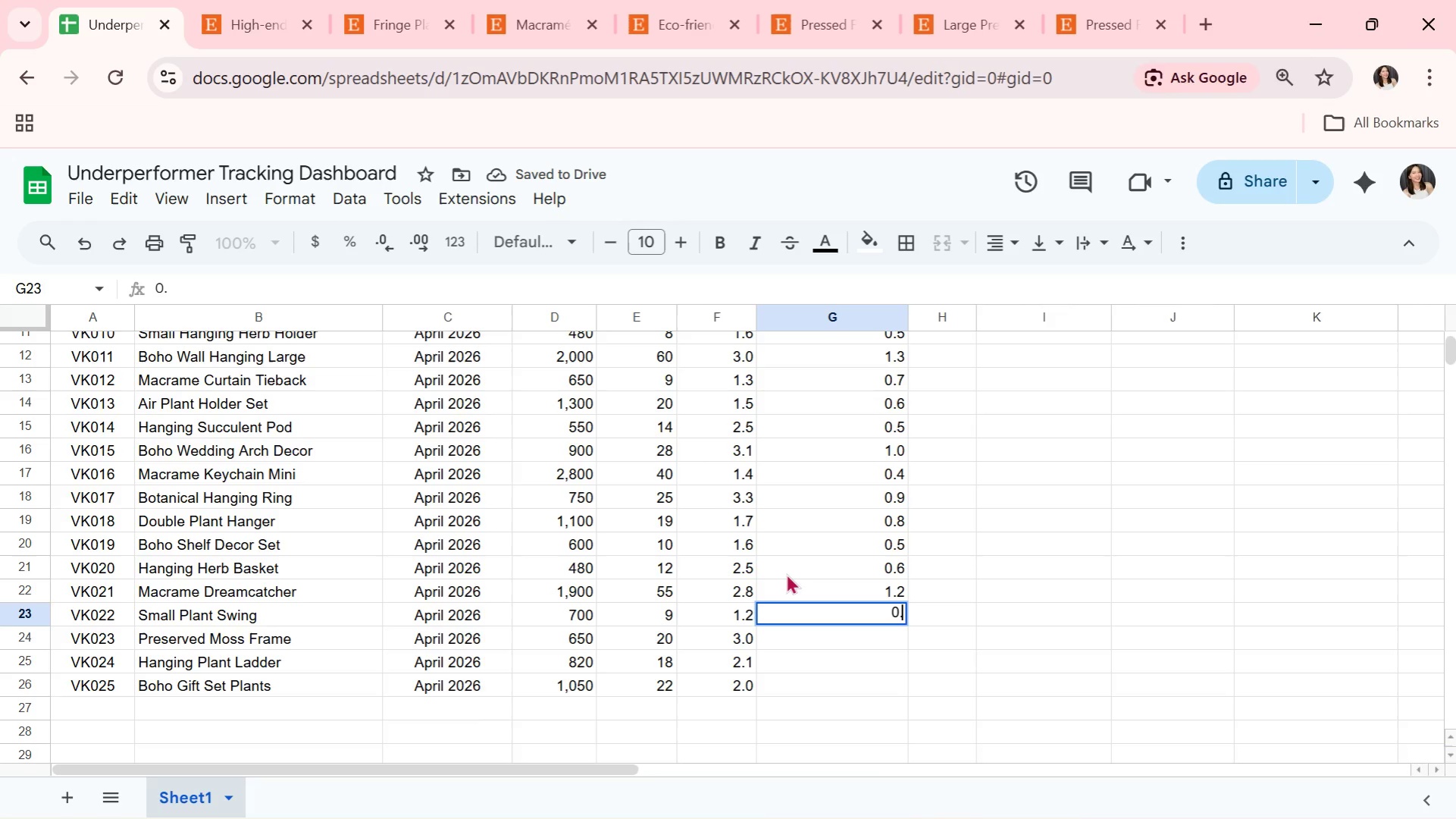 
key(6)
 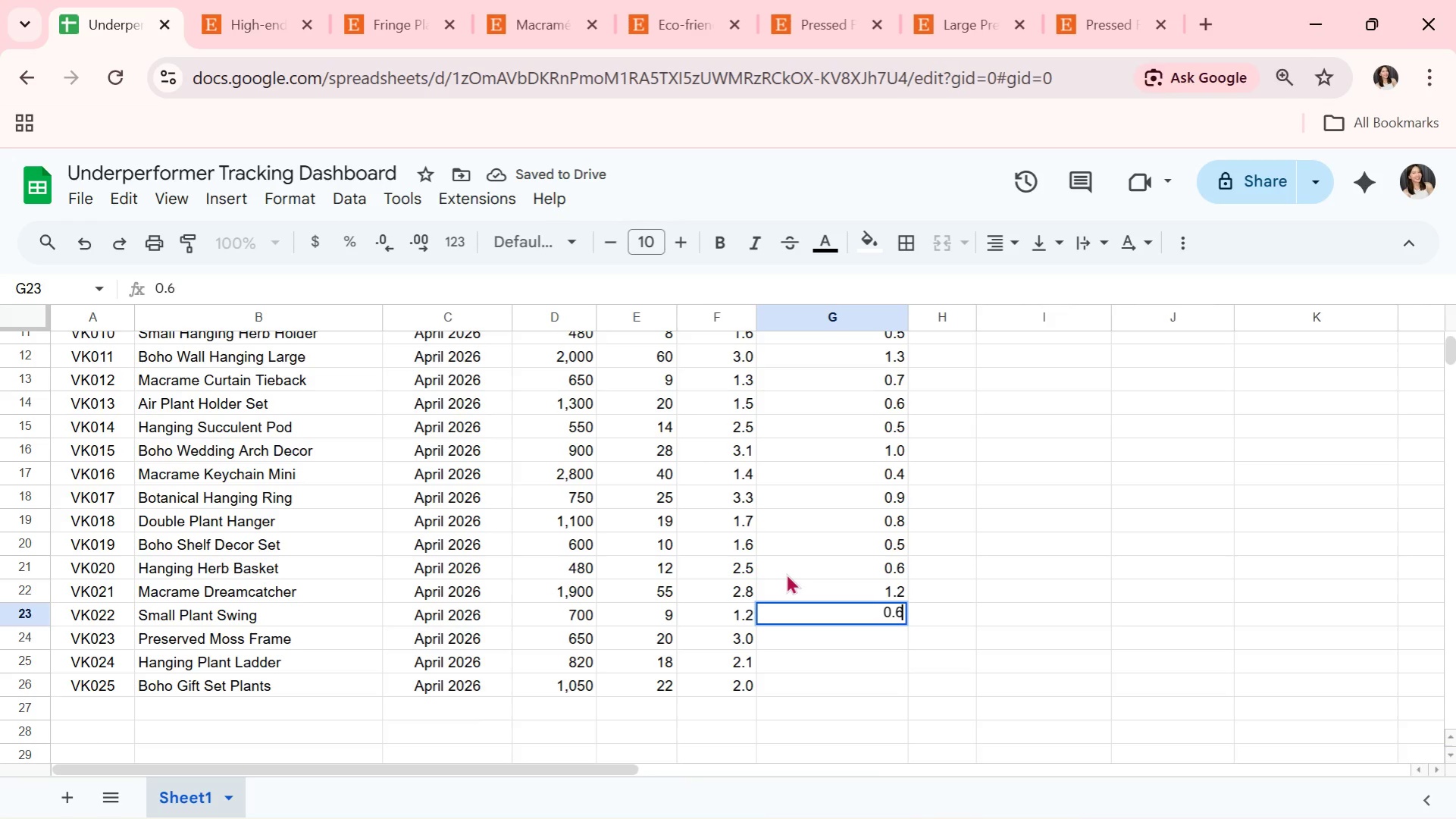 
key(Enter)
 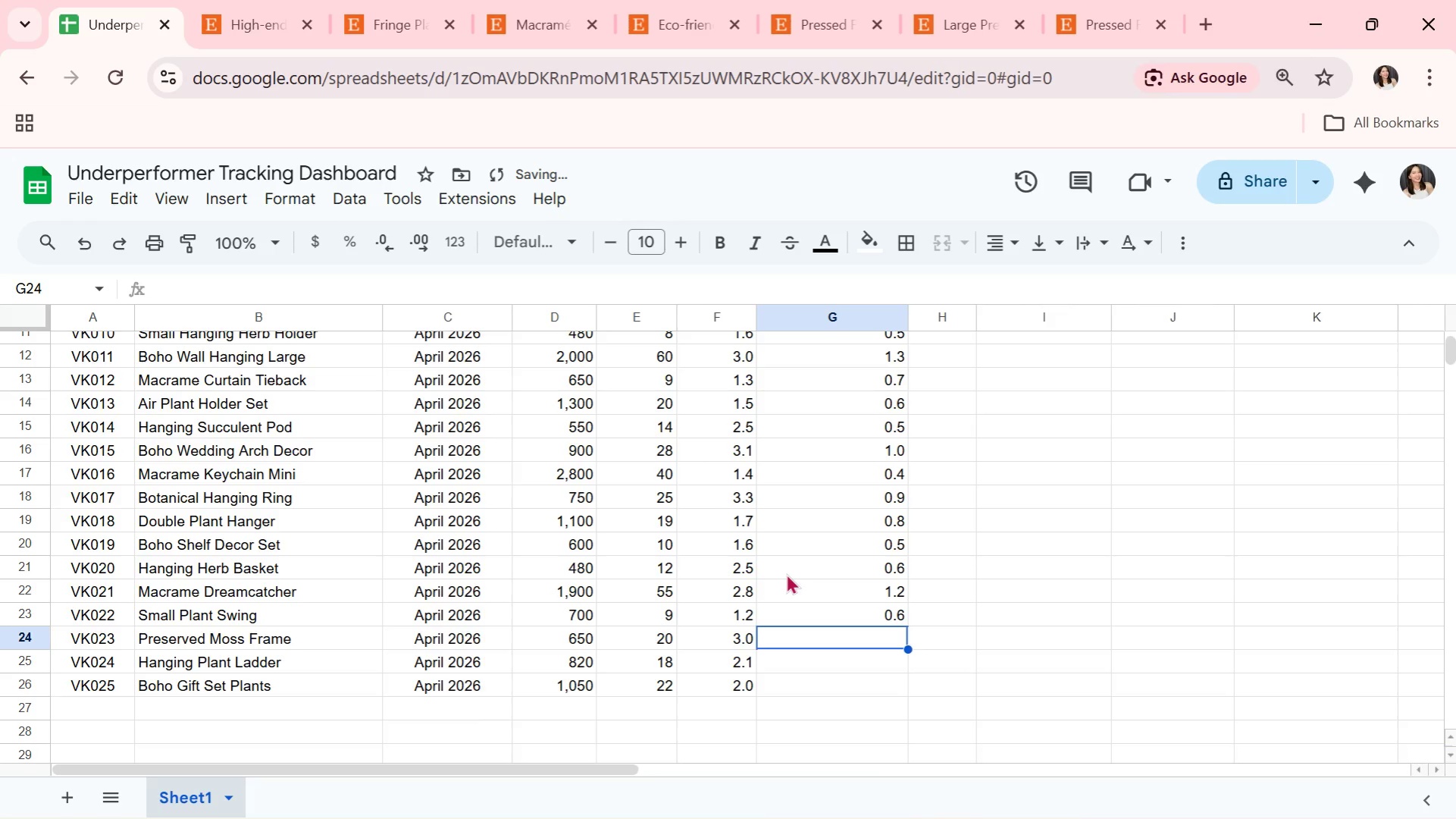 
key(0)
 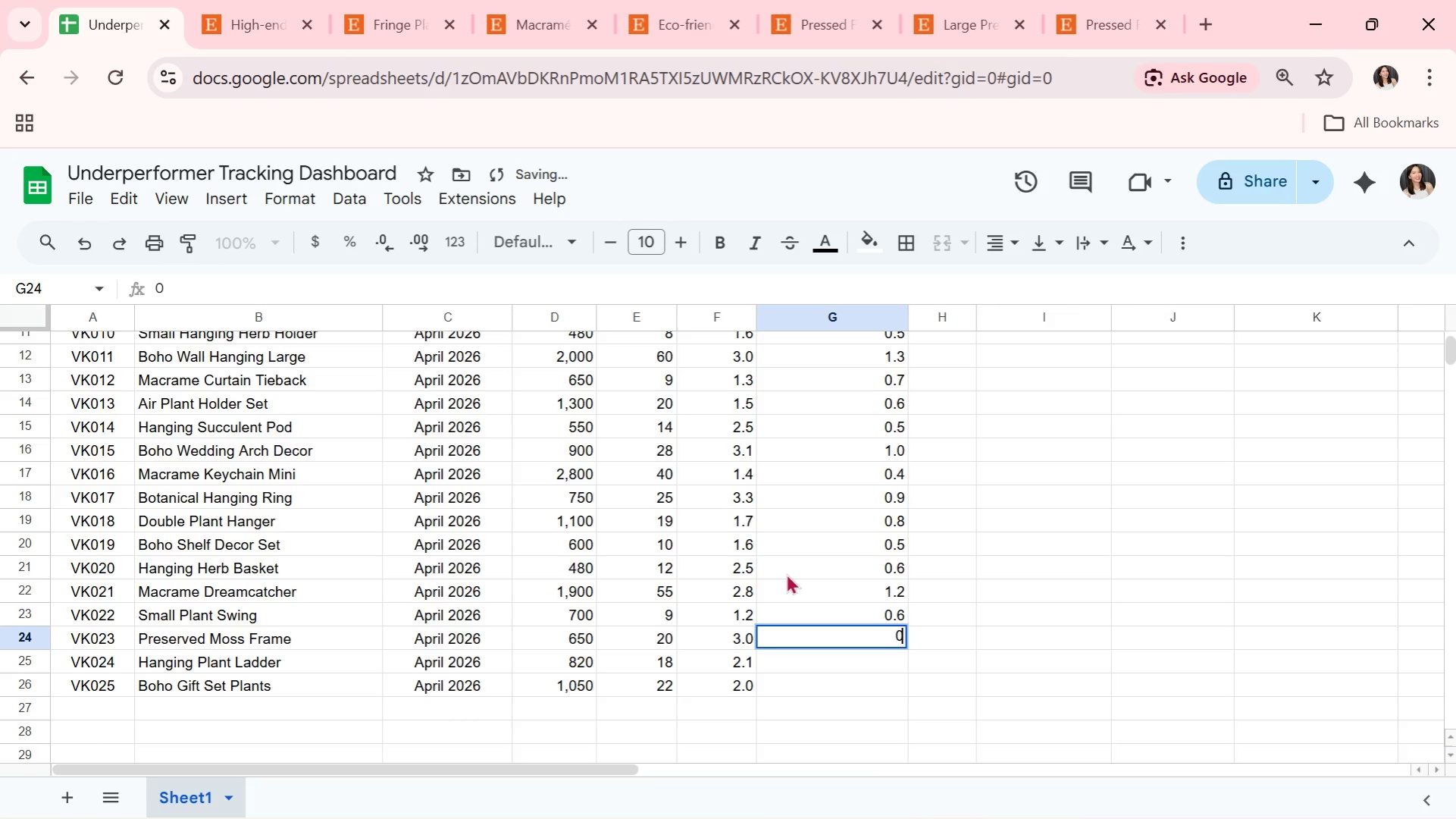 
key(Period)
 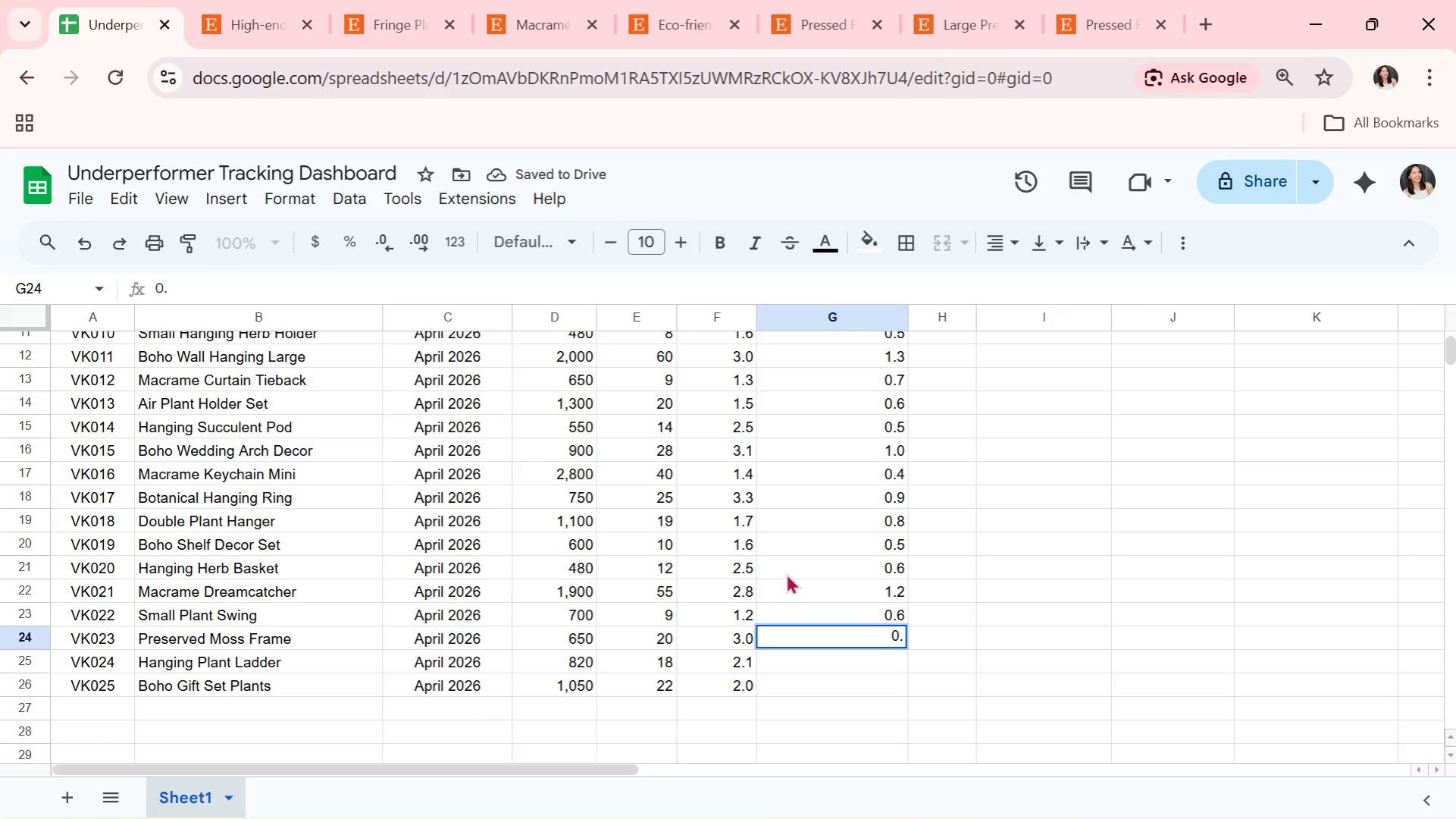 
key(7)
 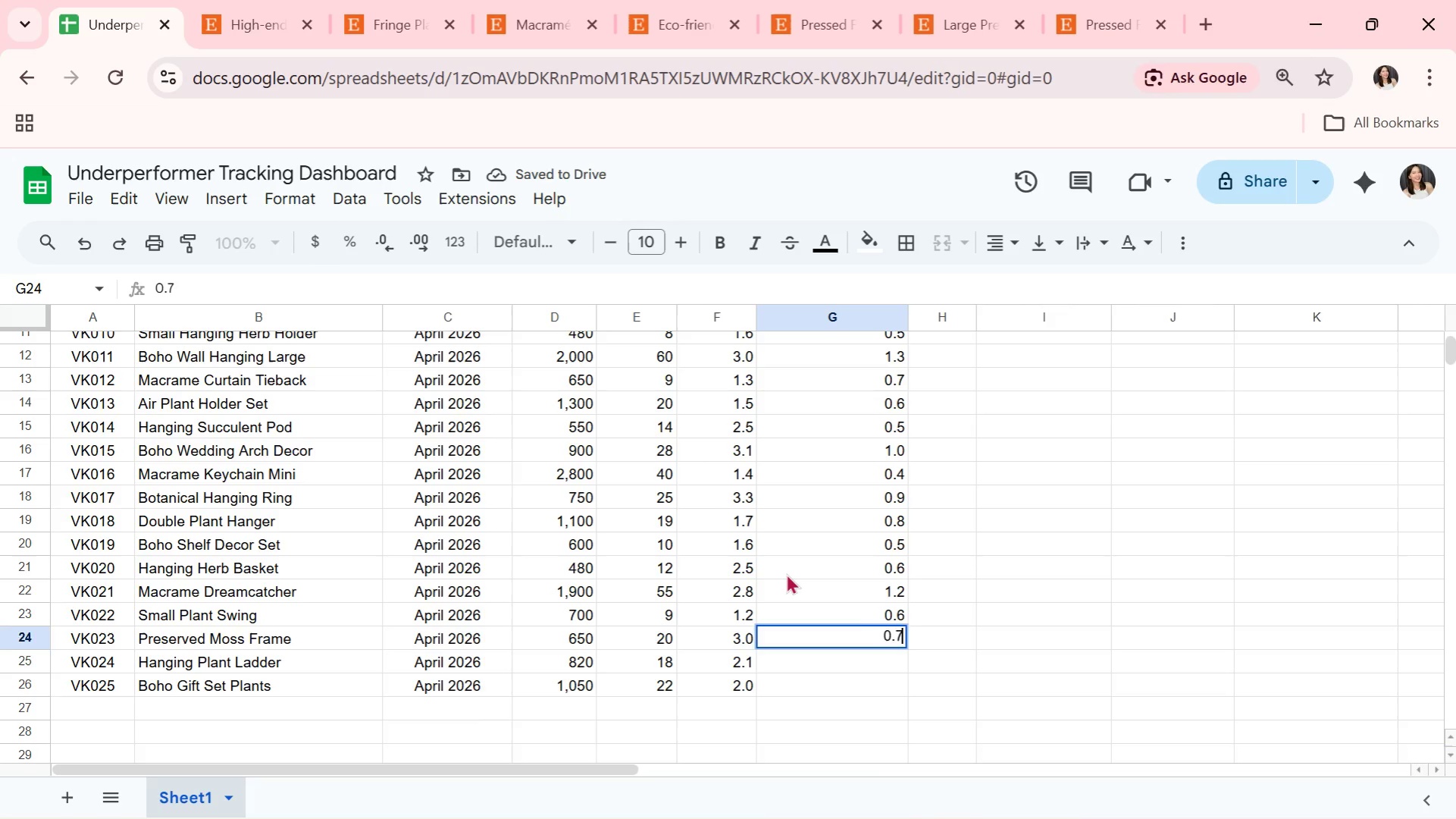 
key(Enter)
 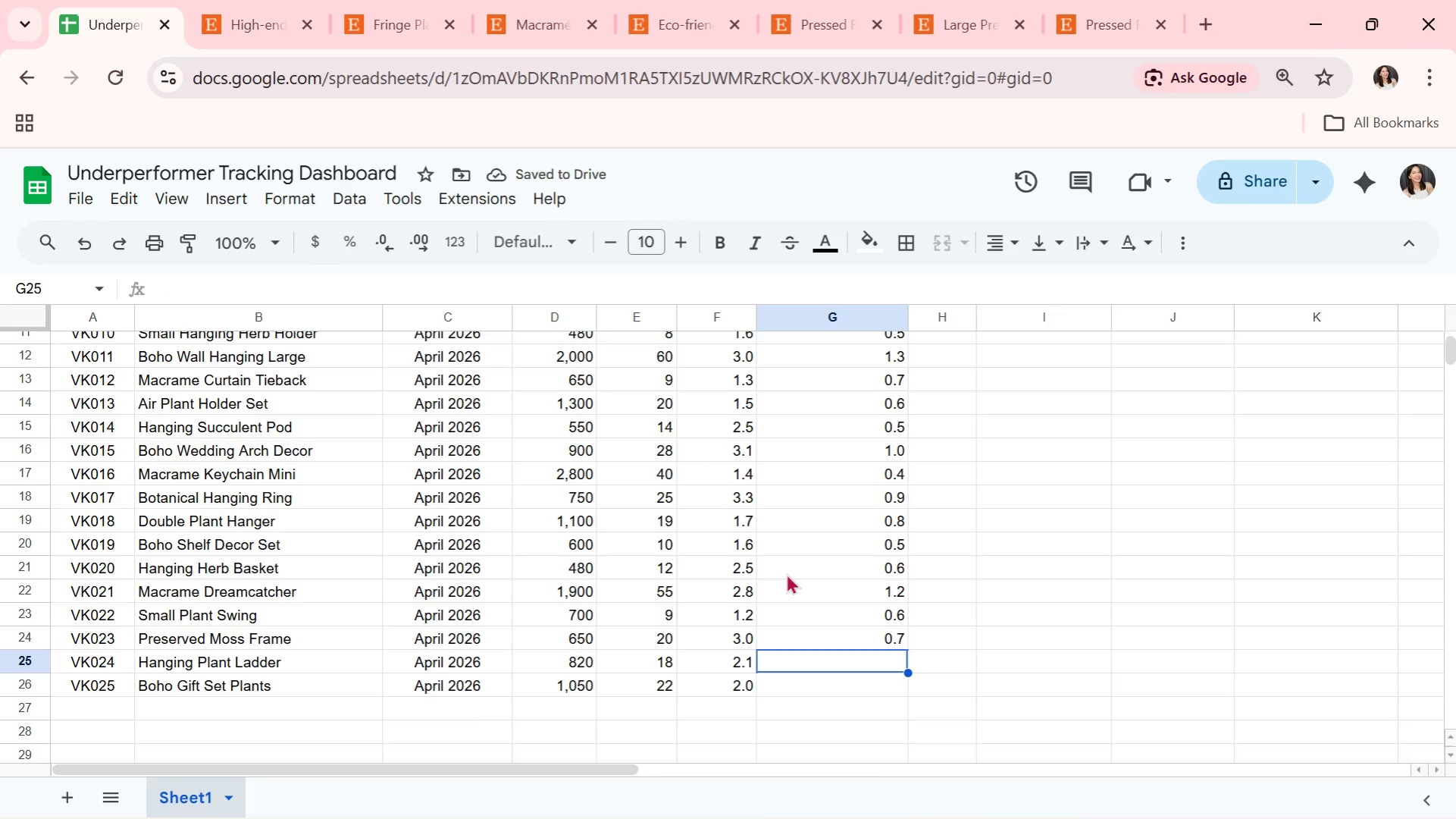 
wait(9.06)
 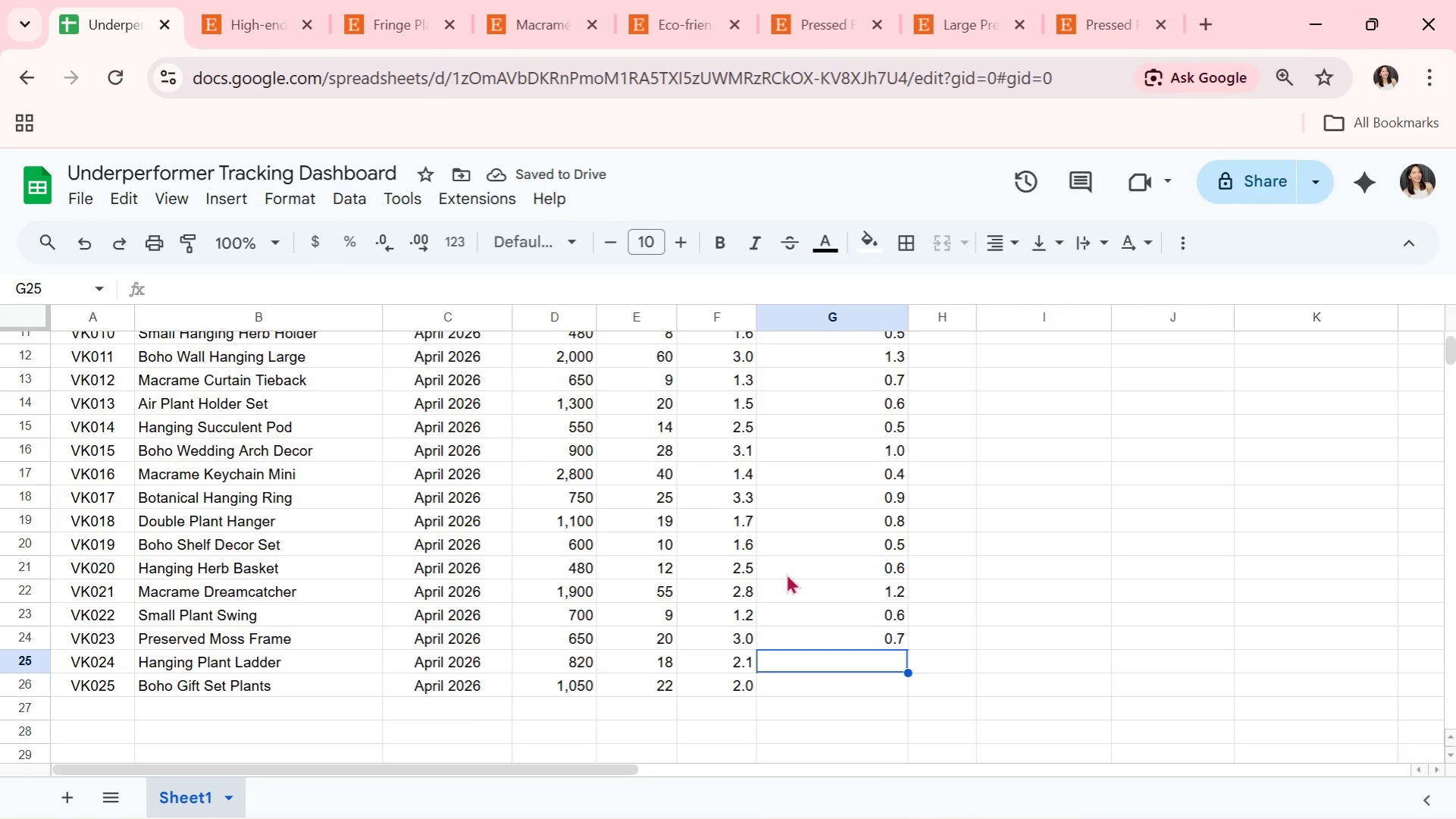 
key(Alt+AltLeft)
 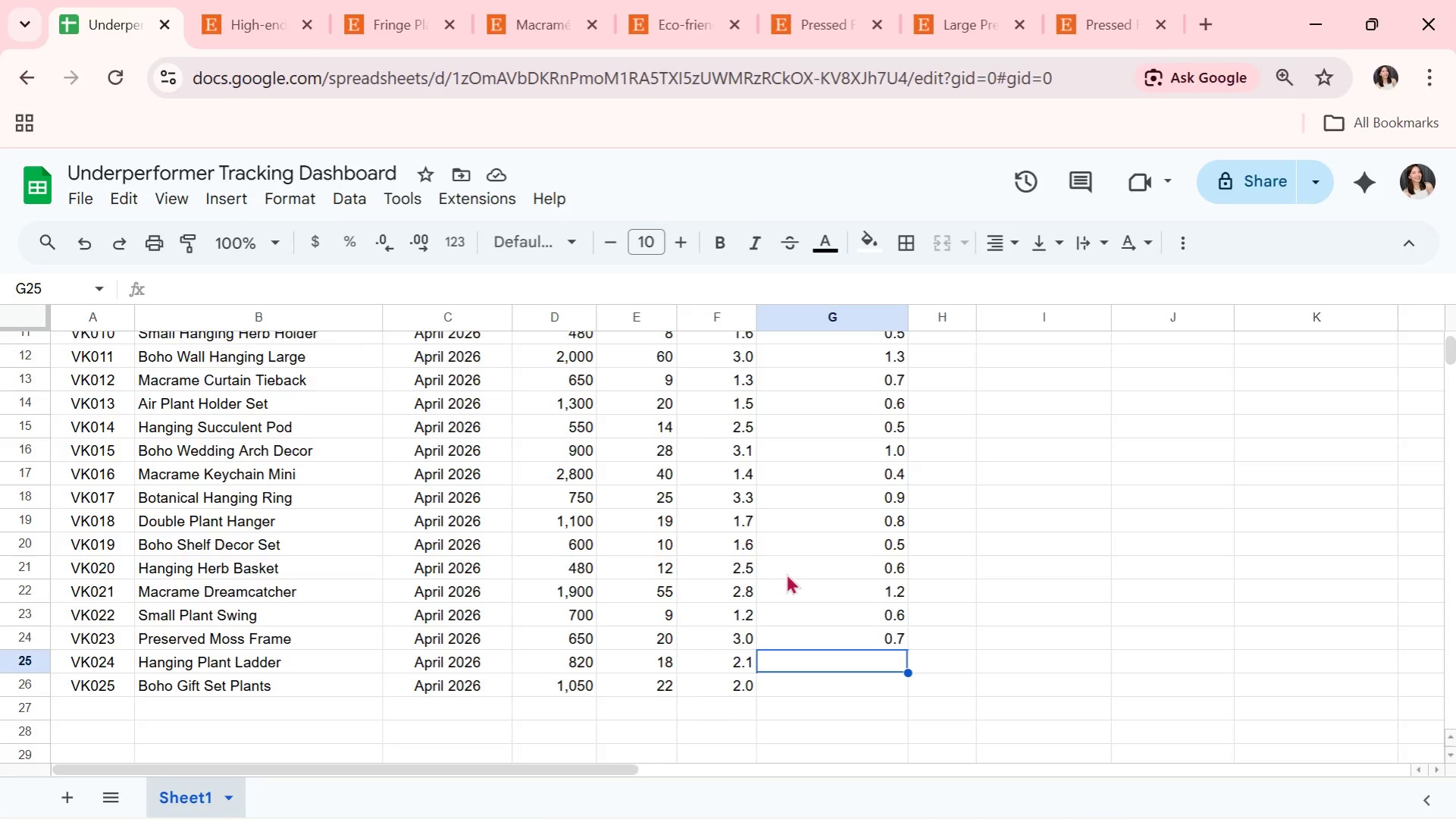 
key(Alt+Tab)